 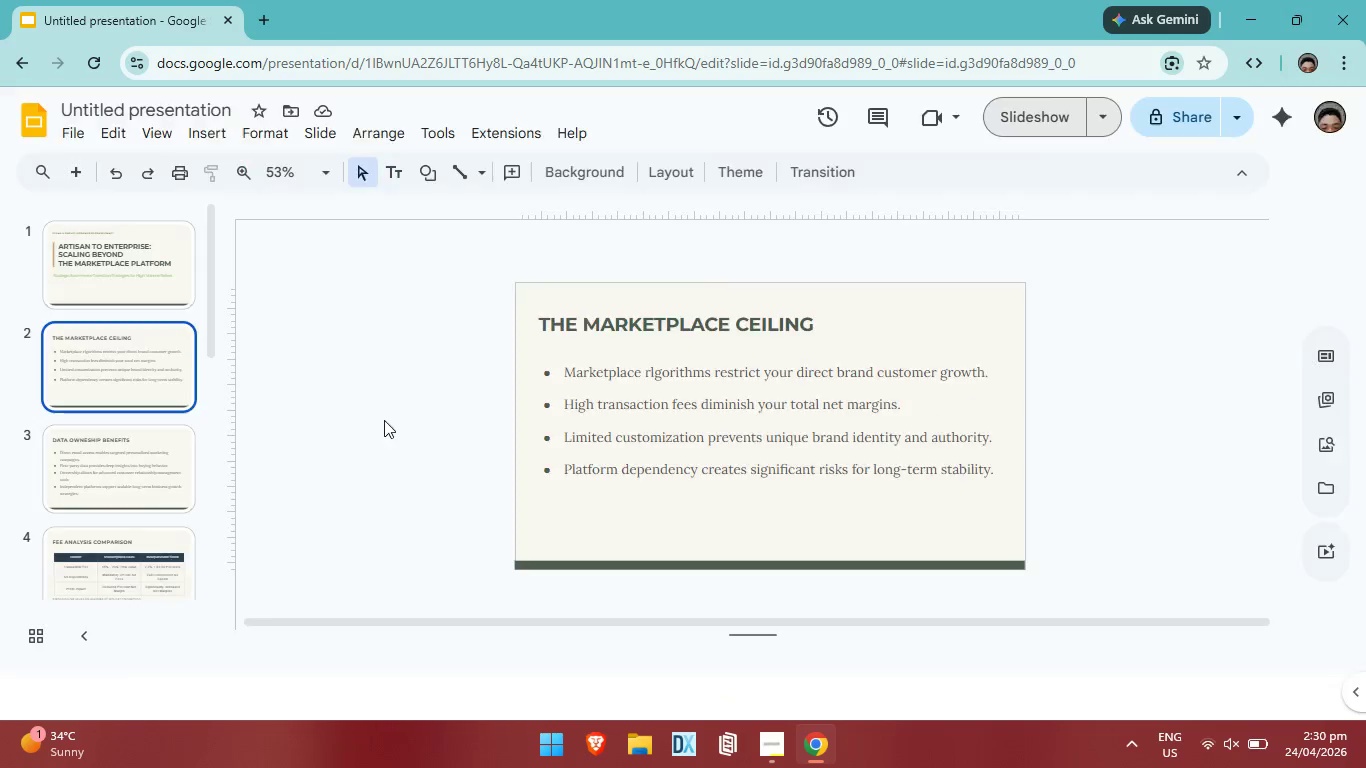 
mouse_move([654, 373])
 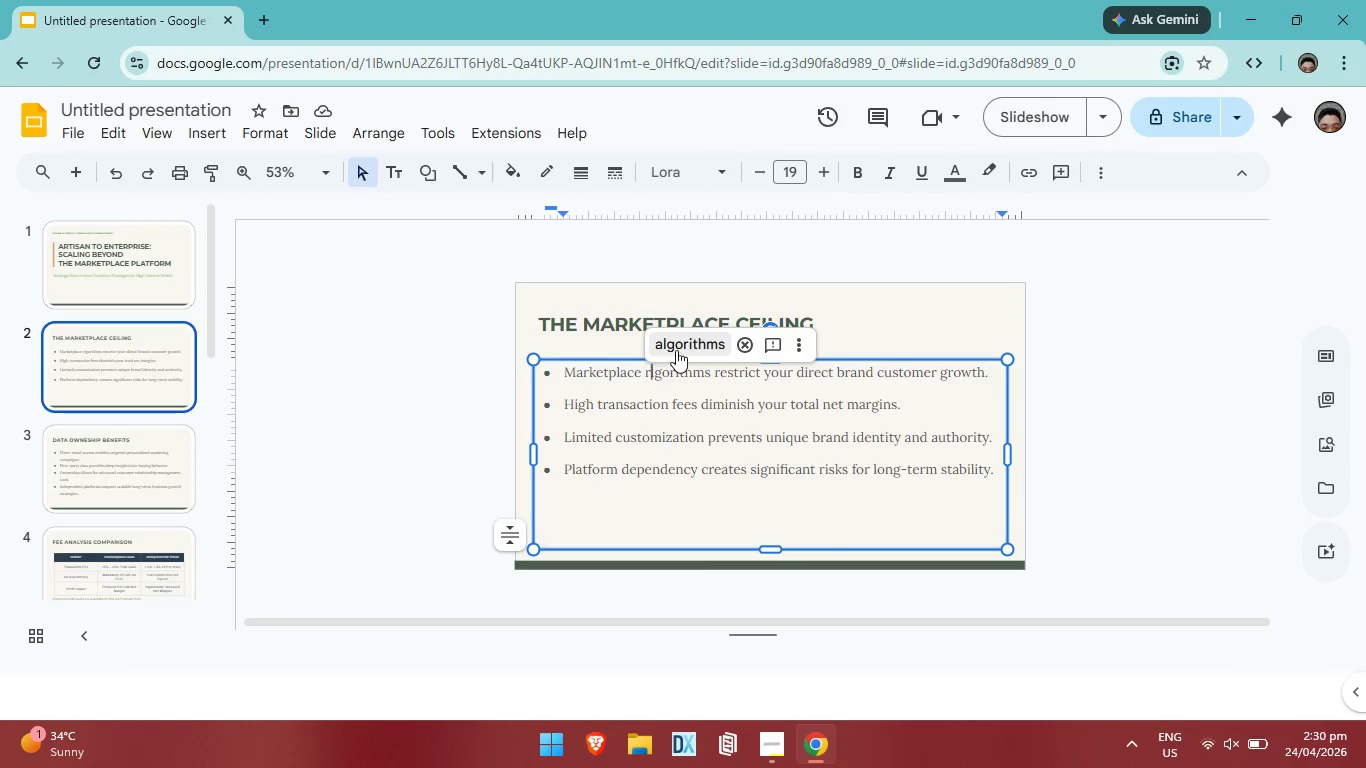 
left_click([677, 348])
 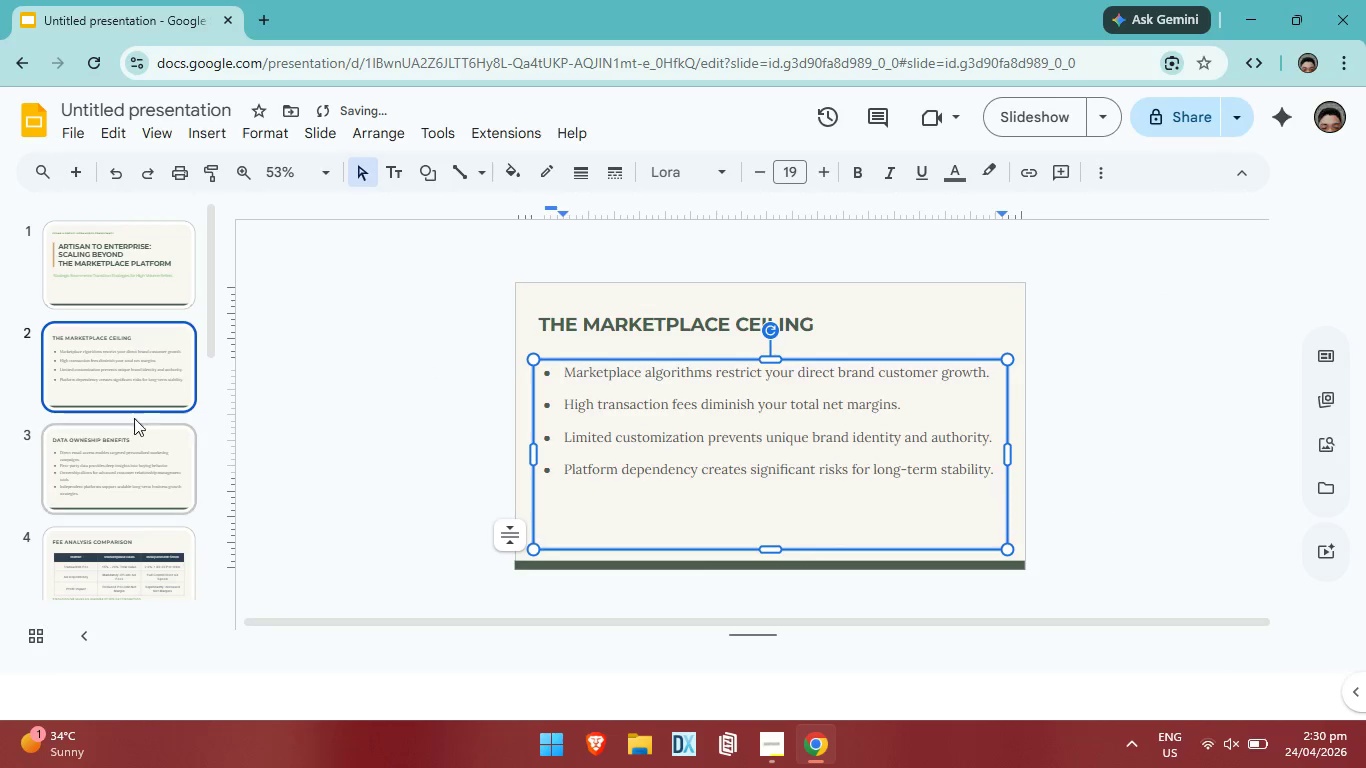 
left_click([139, 438])
 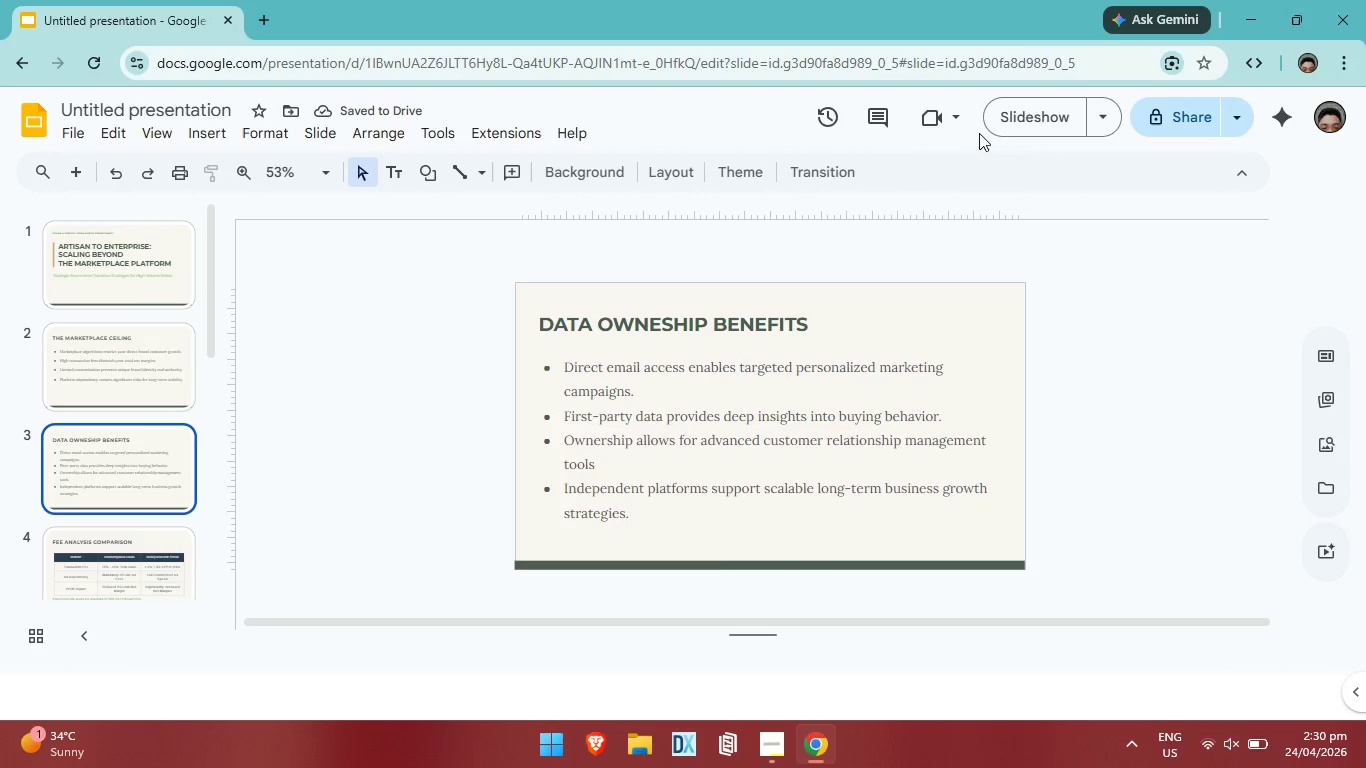 
left_click([1012, 121])
 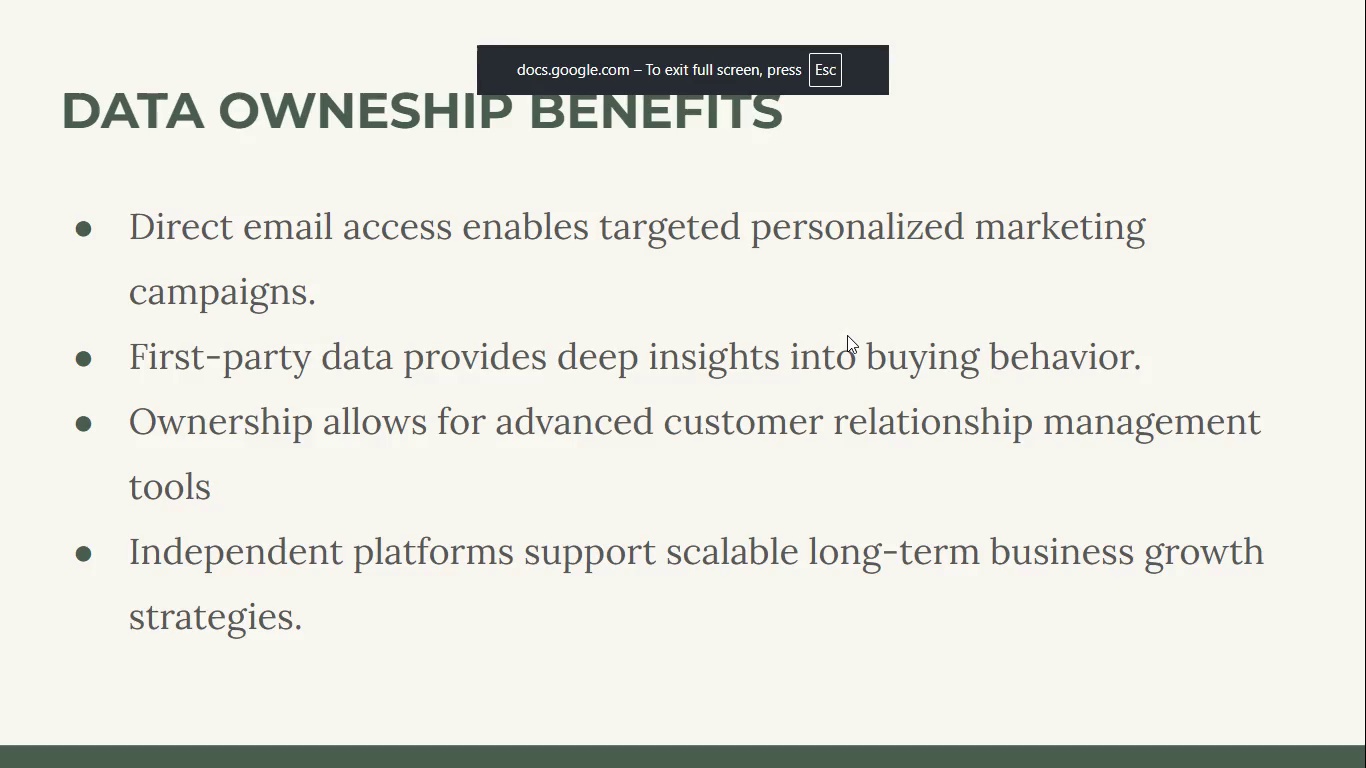 
key(ArrowLeft)
 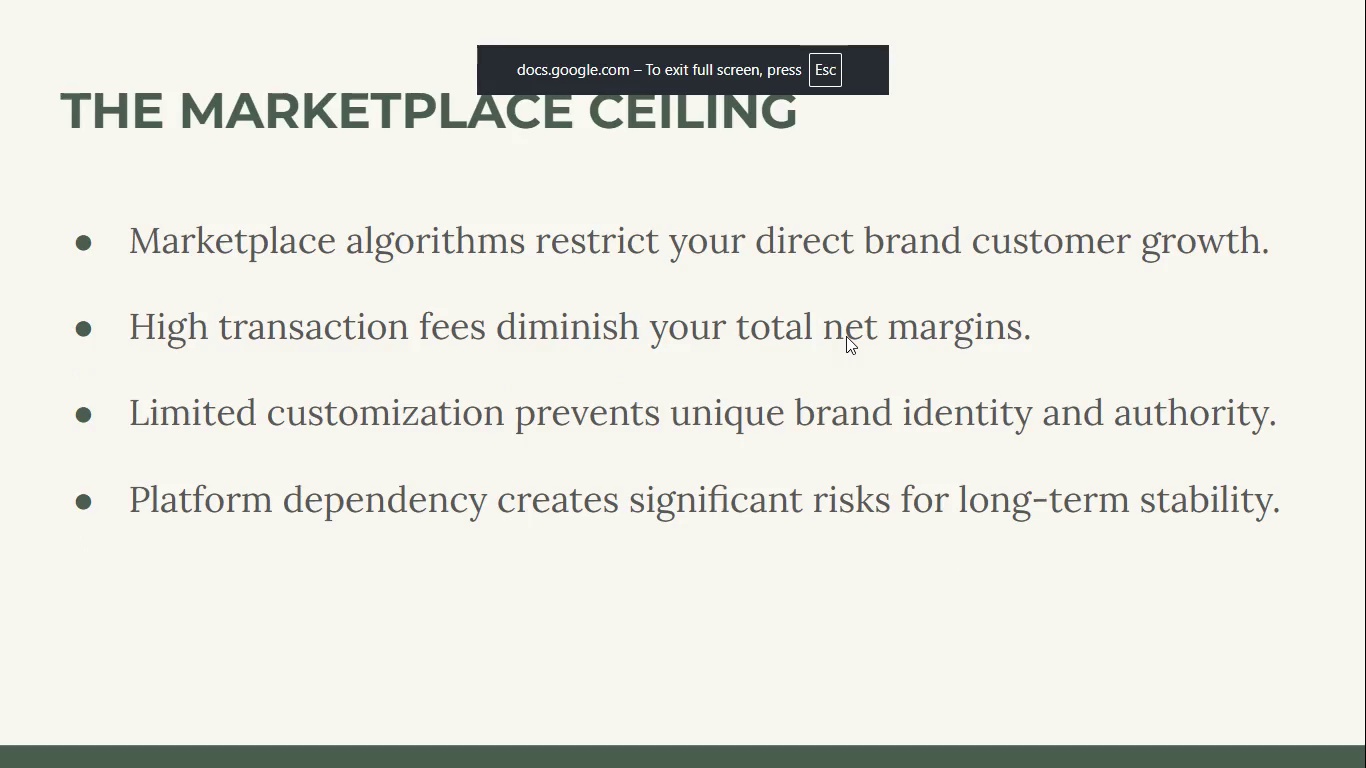 
key(ArrowLeft)
 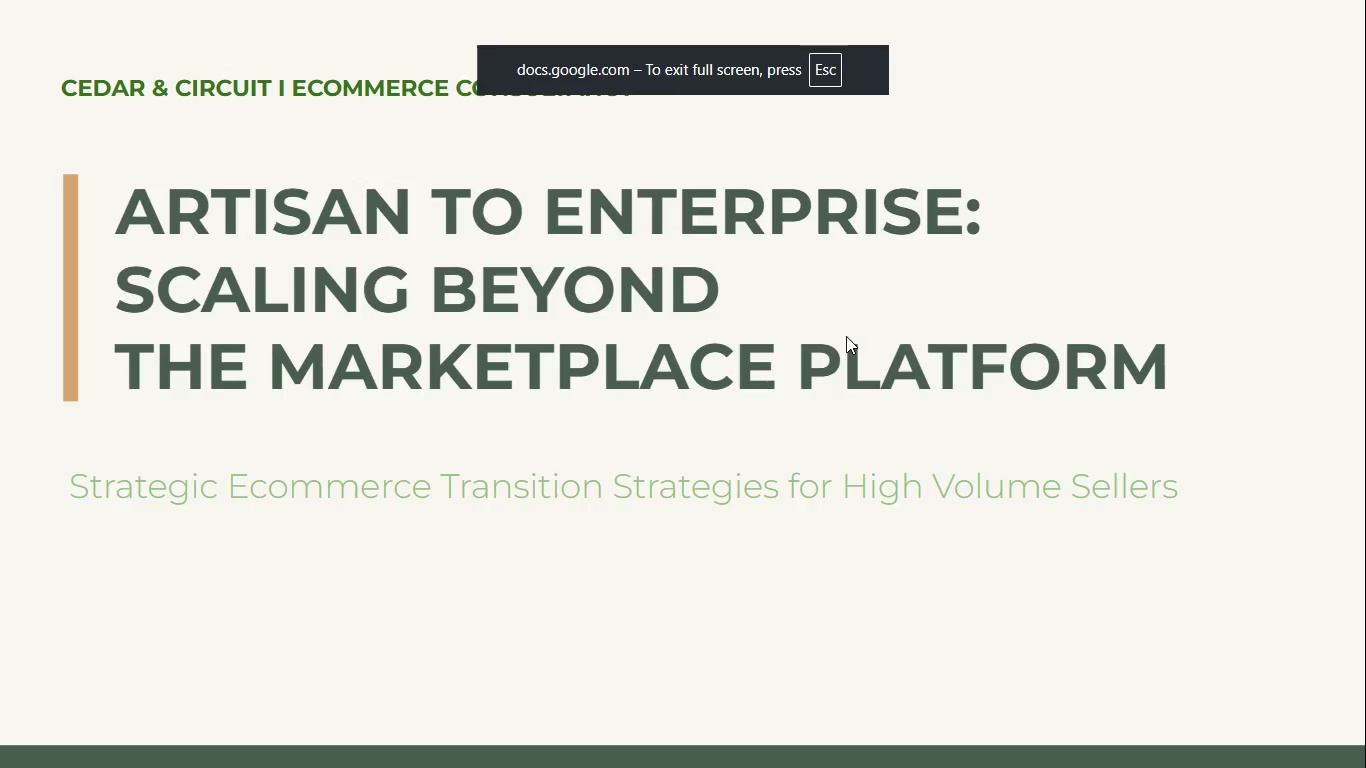 
key(ArrowRight)
 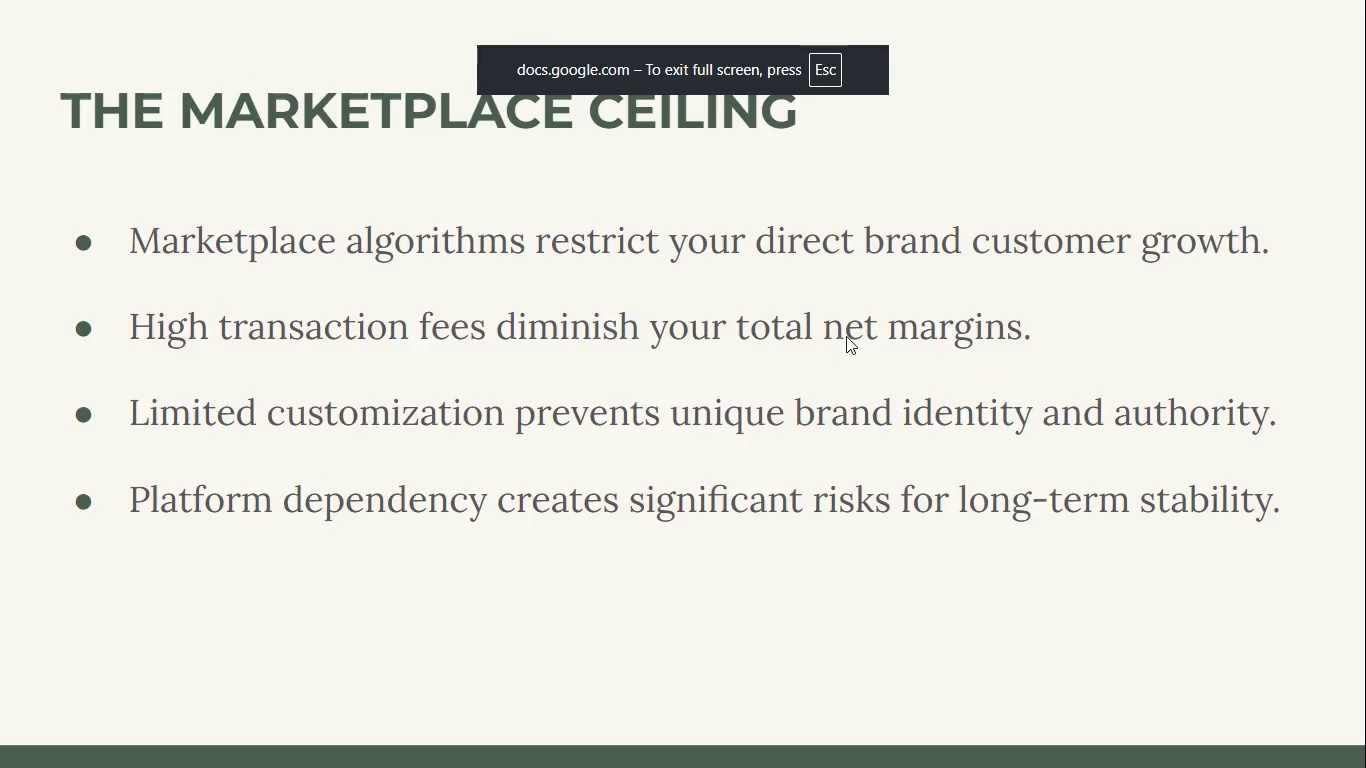 
key(ArrowRight)
 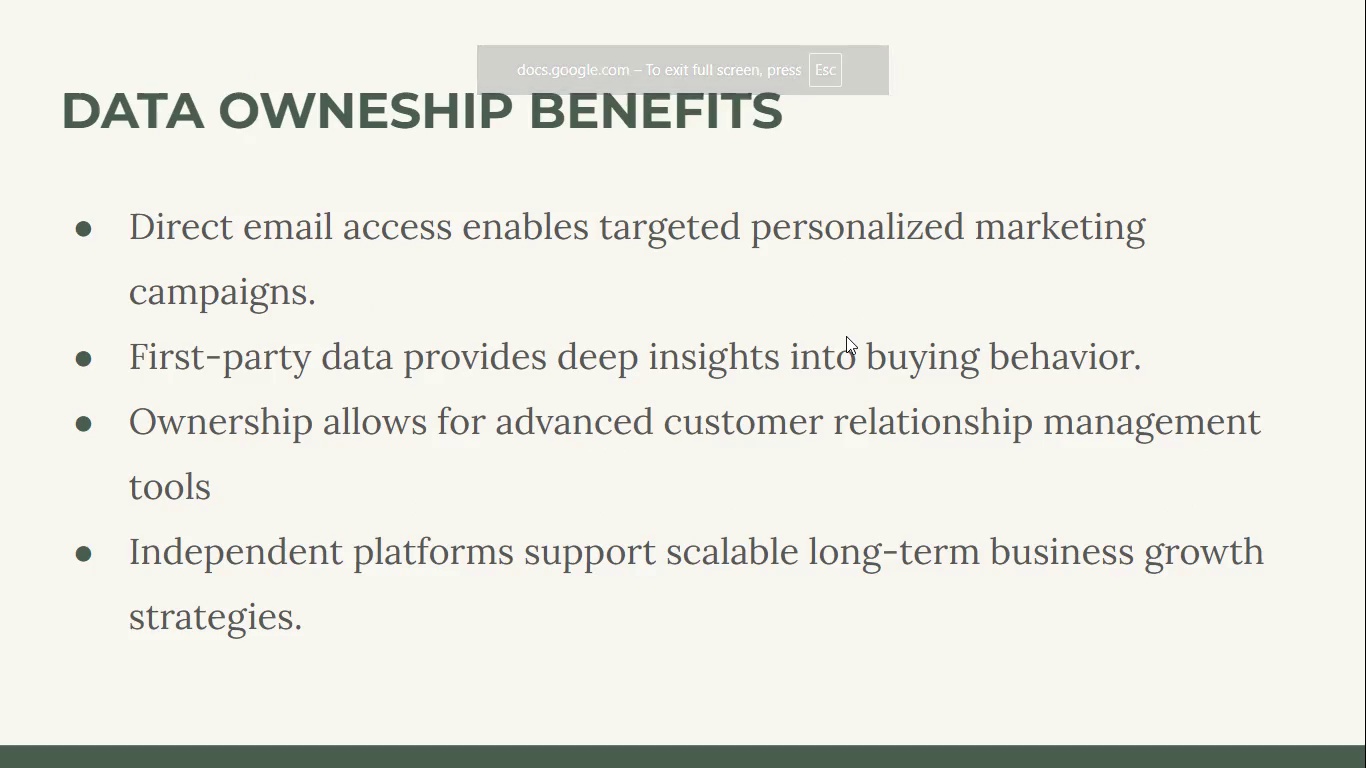 
key(ArrowRight)
 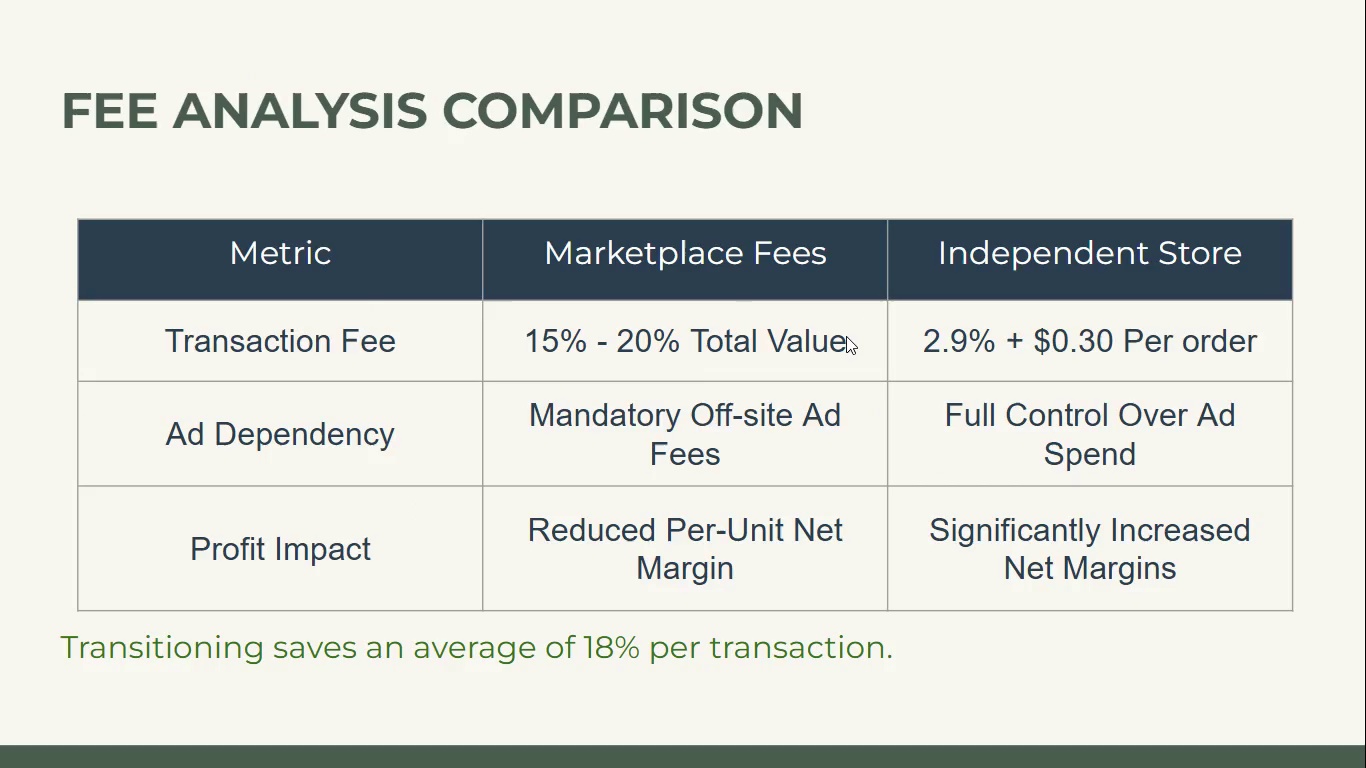 
key(ArrowRight)
 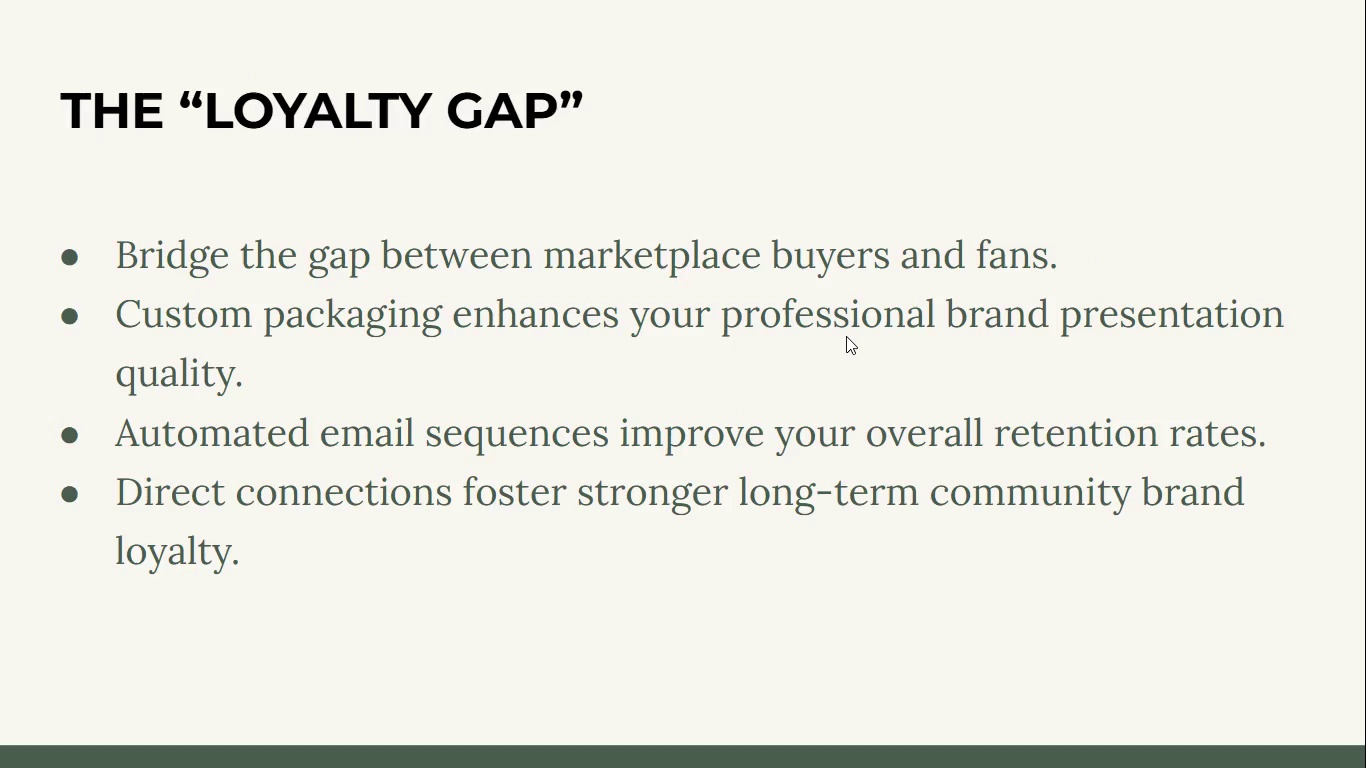 
key(ArrowRight)
 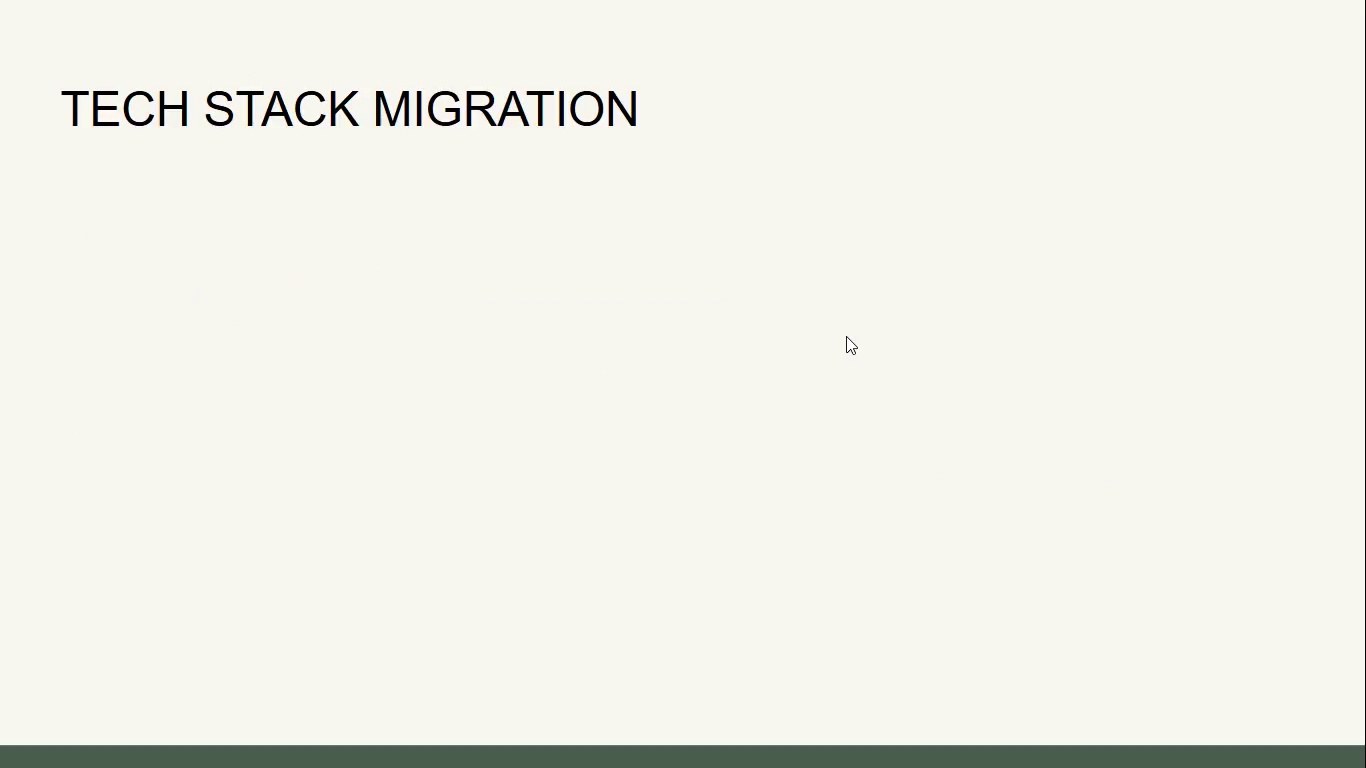 
key(ArrowLeft)
 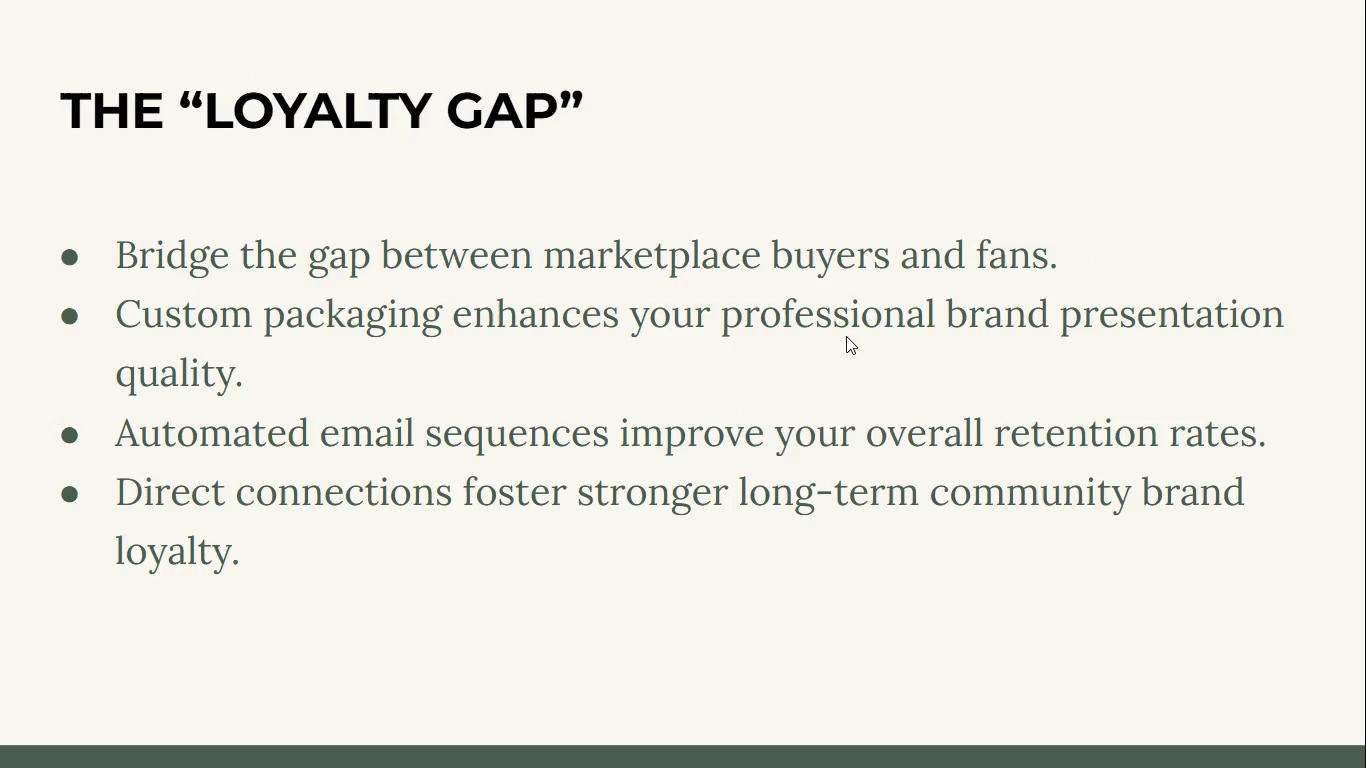 
key(Alt+AltLeft)
 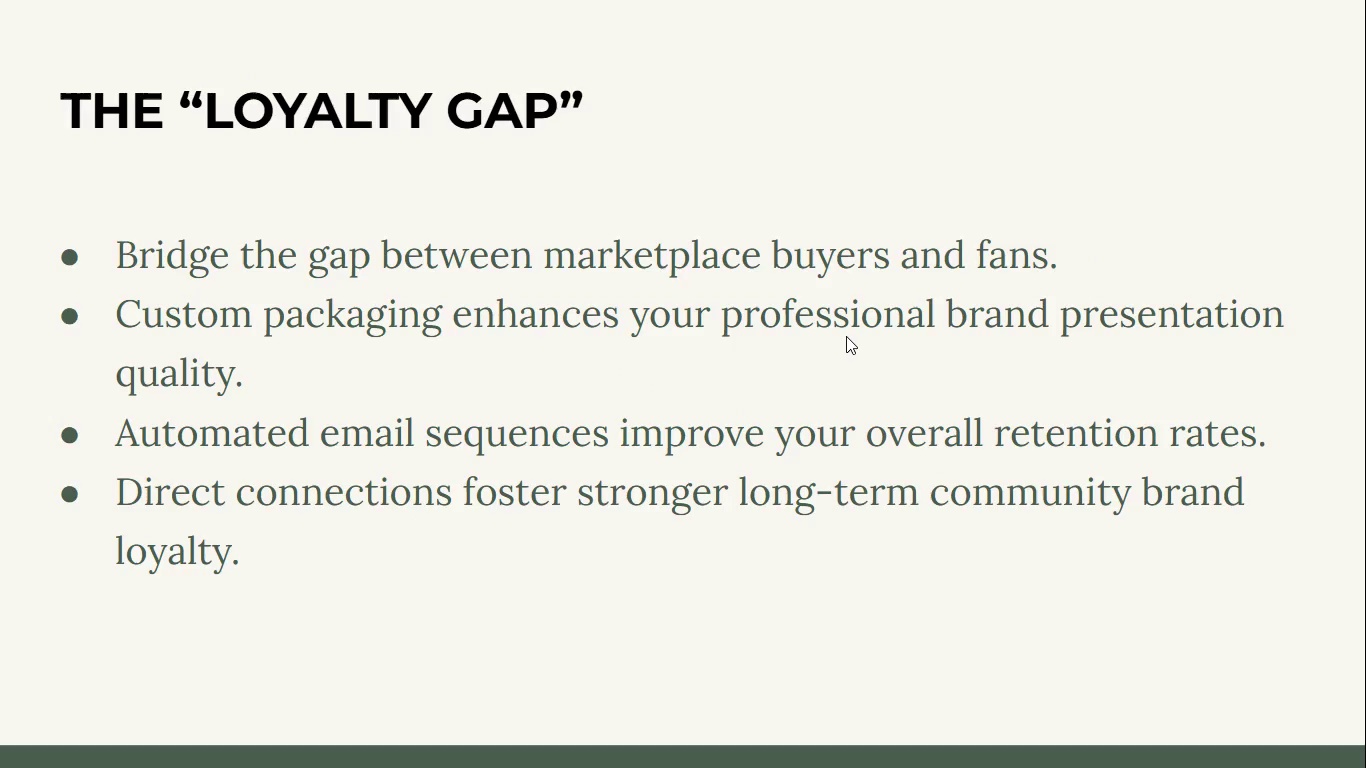 
key(Alt+Tab)